 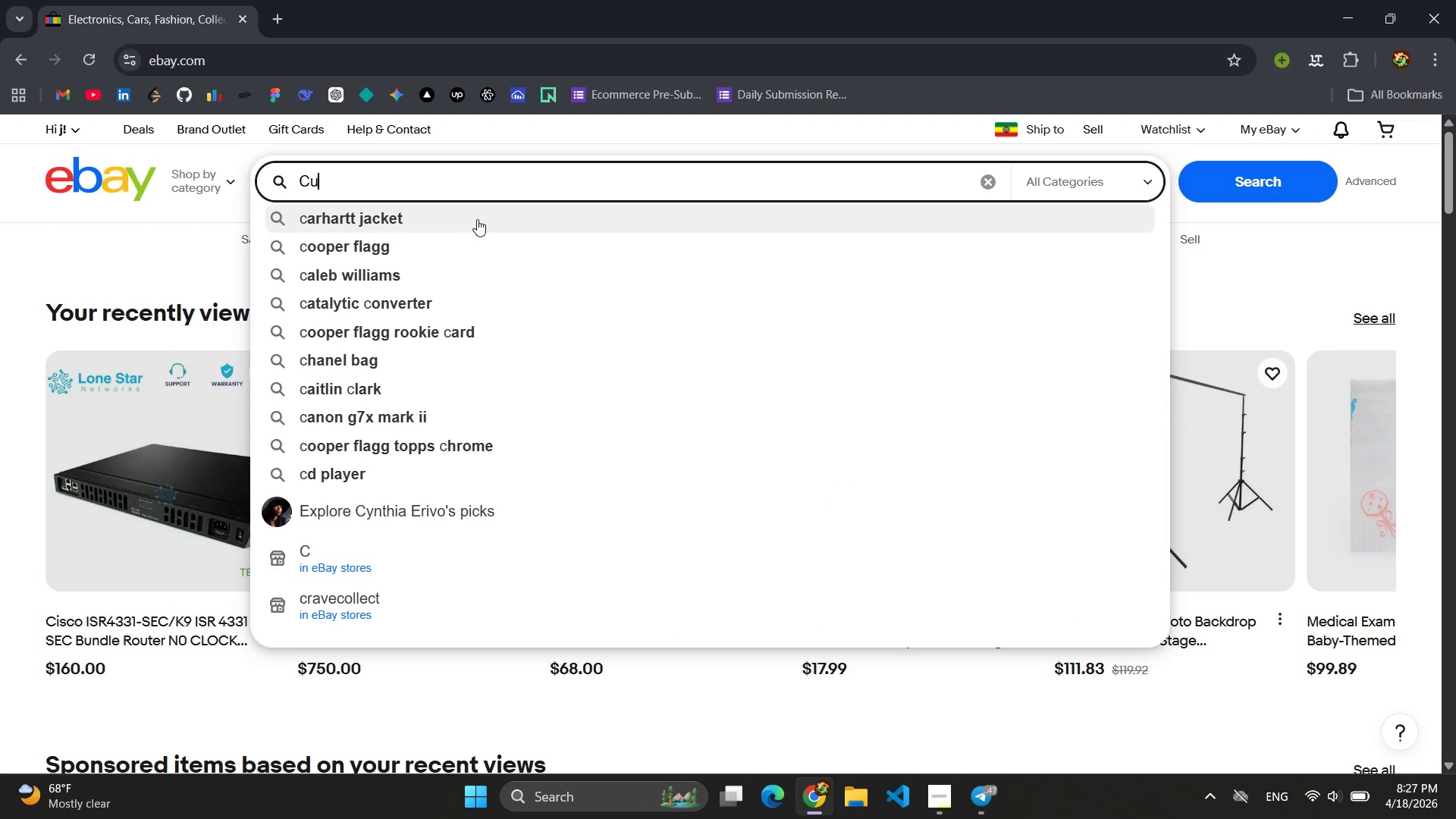 
hold_key(key=ShiftLeft, duration=0.45)
 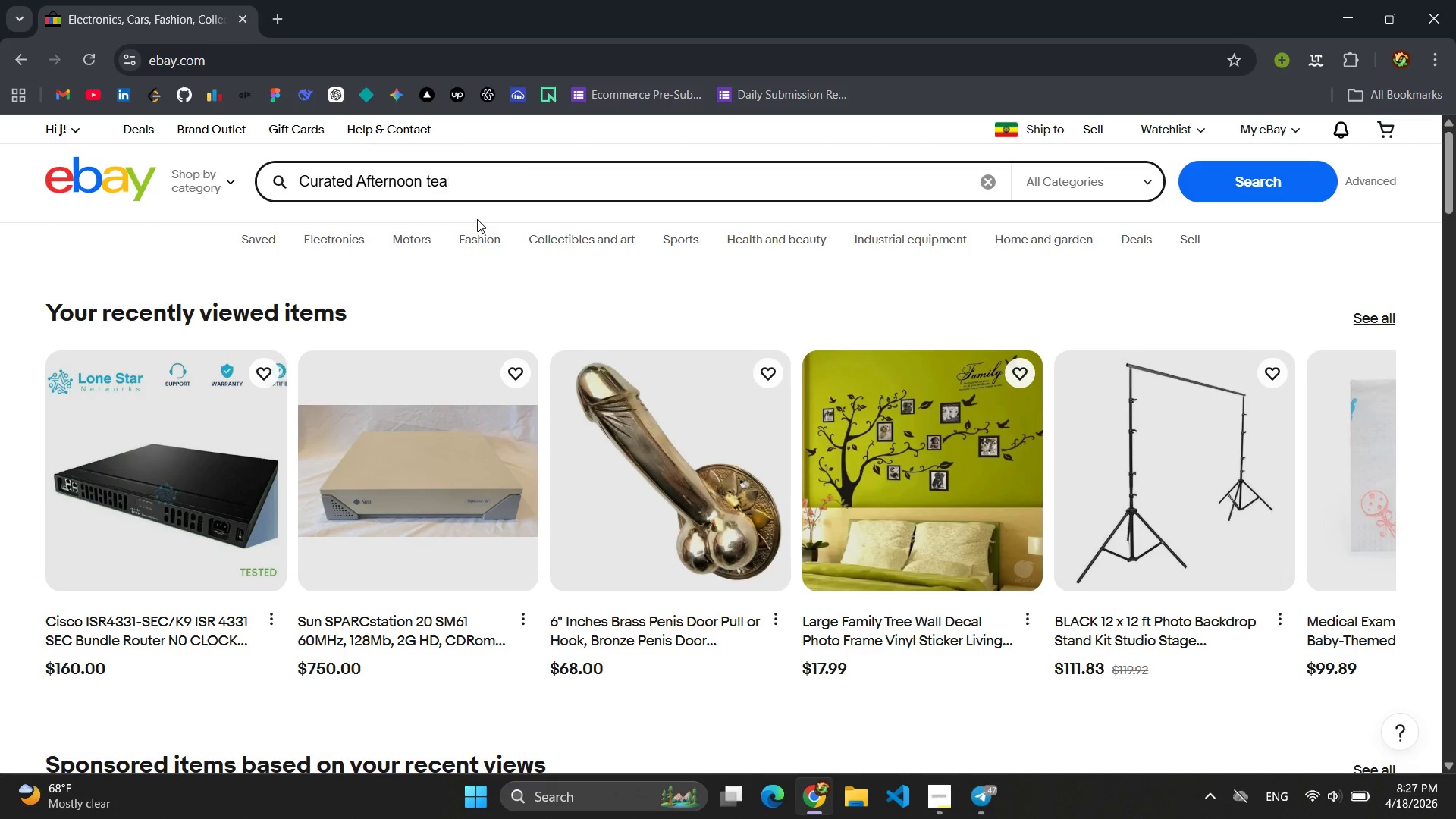 
wait(7.72)
 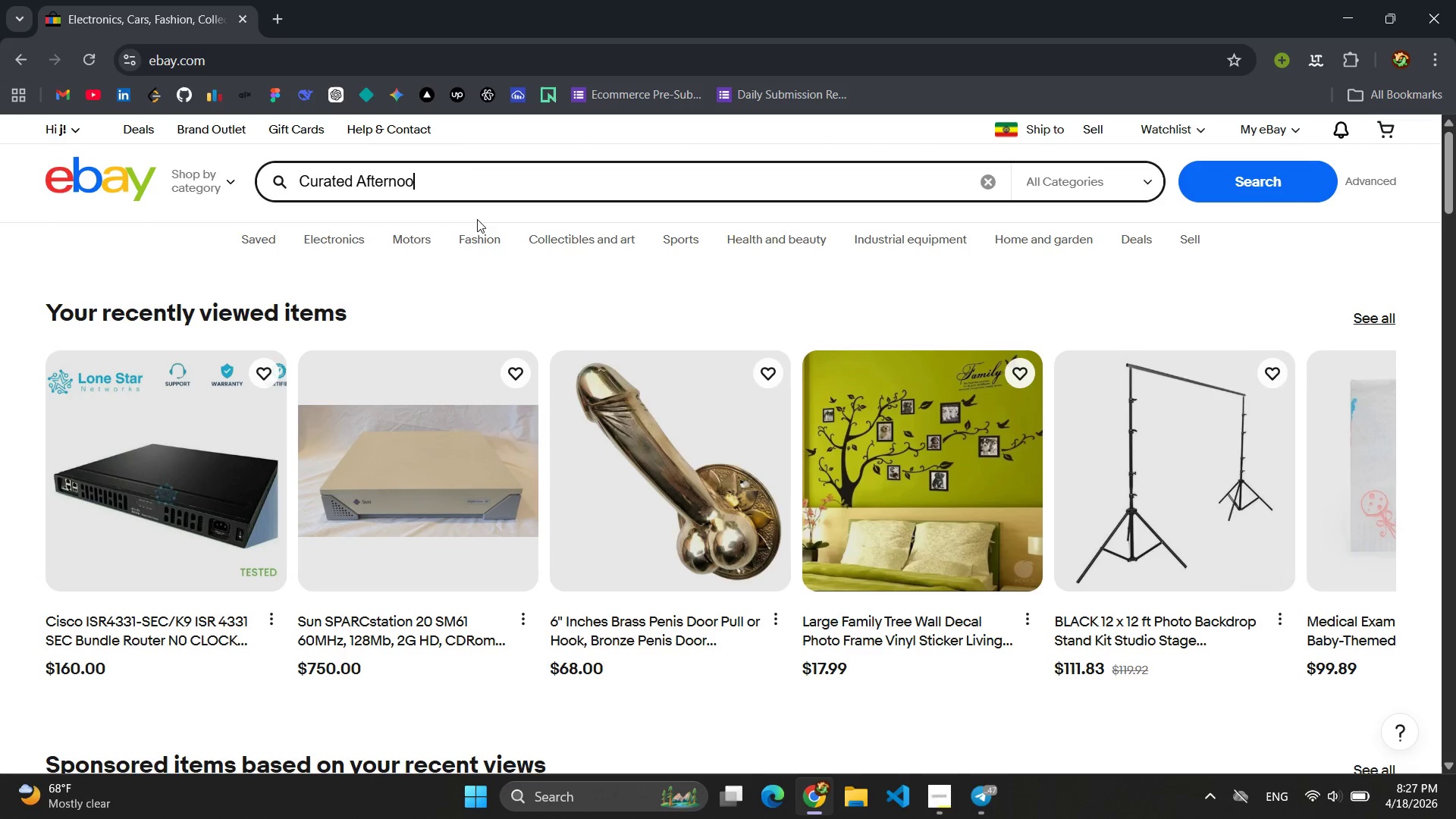 
key(Enter)
 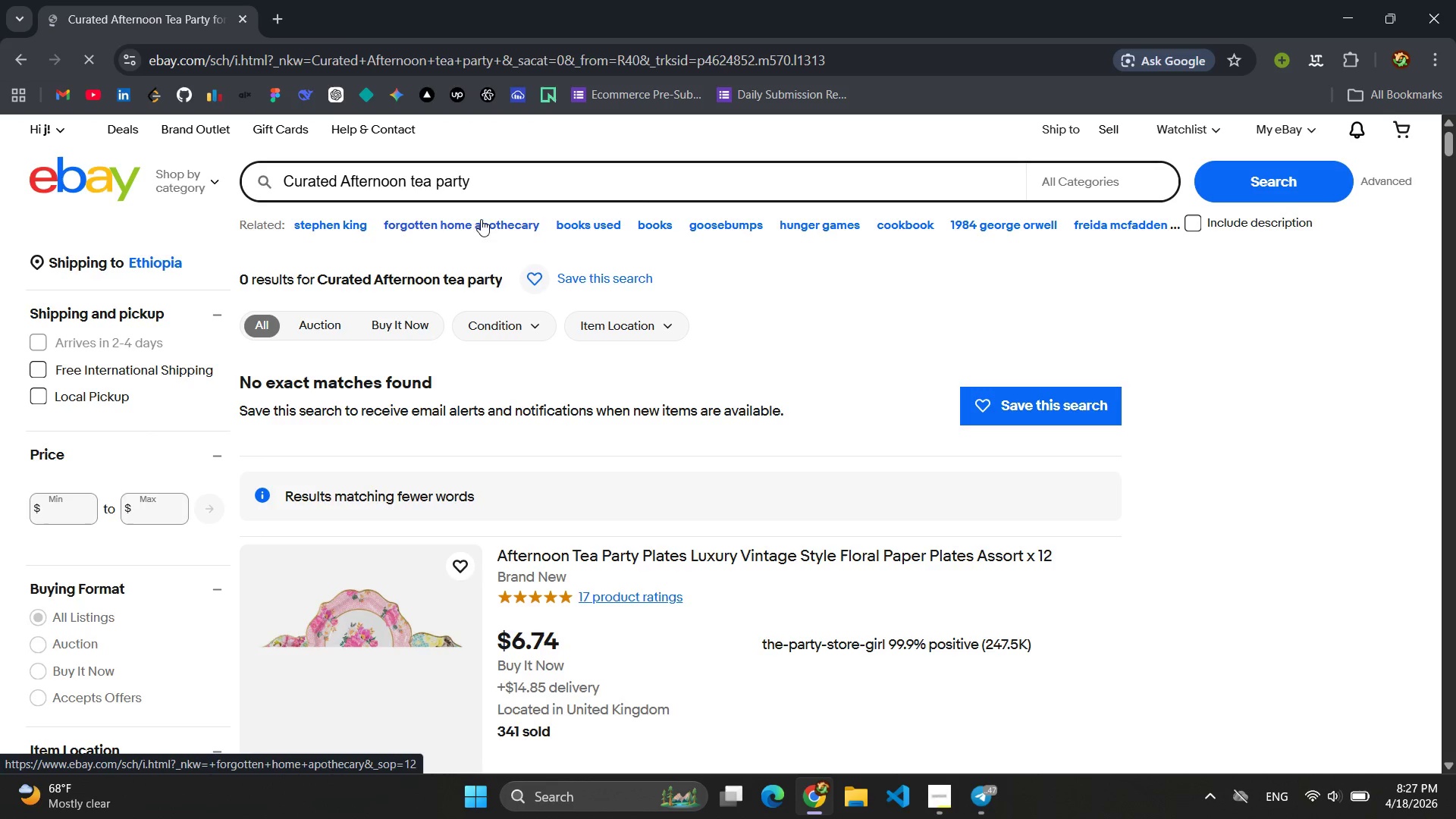 
wait(10.8)
 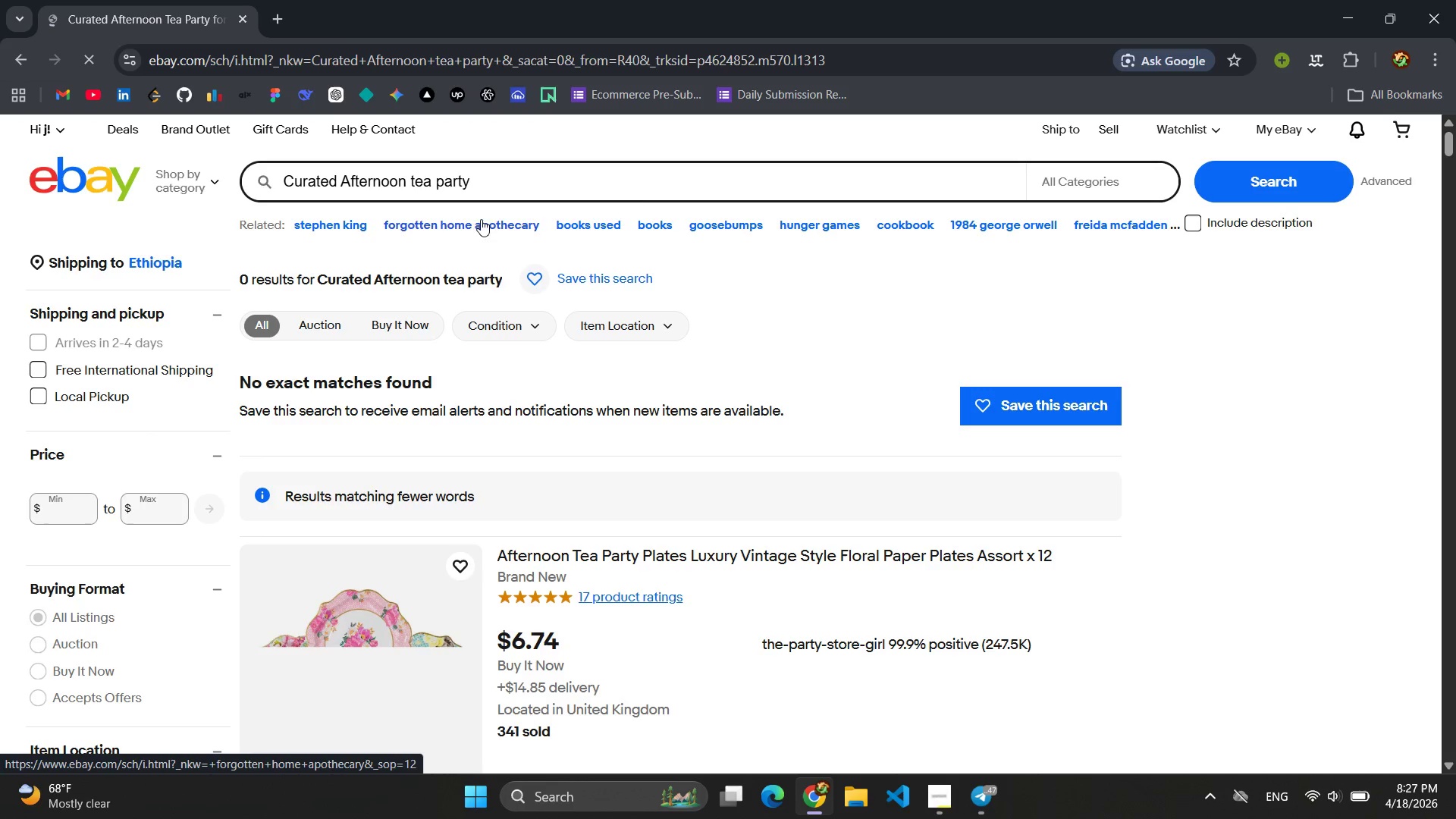 
left_click_drag(start_coordinate=[485, 182], to_coordinate=[275, 180])
 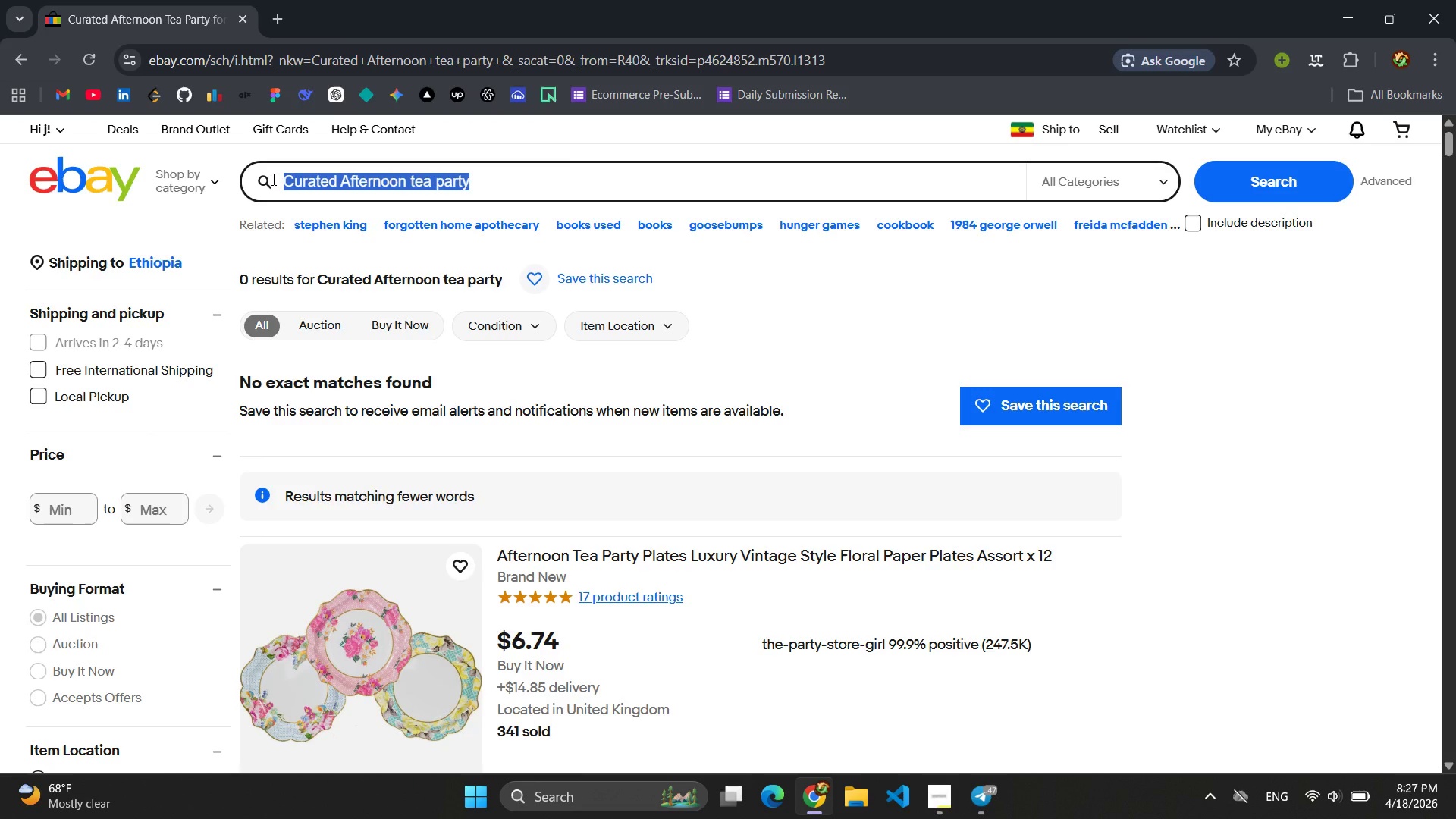 
key(Backspace)
type(tea Smap)
key(Backspace)
key(Backspace)
type(amplers and F)
key(Backspace)
type(Gift sets)
 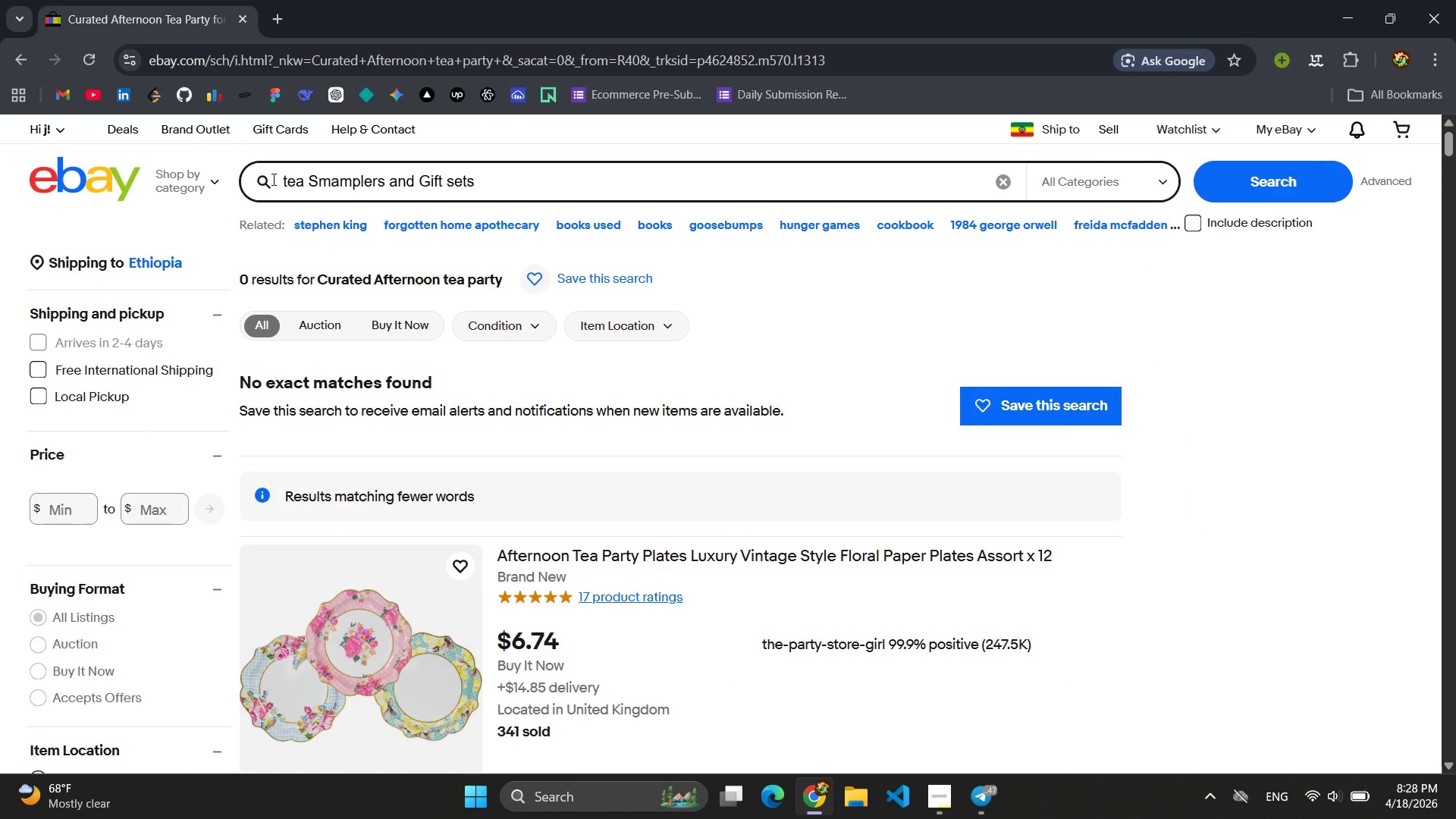 
key(Enter)
 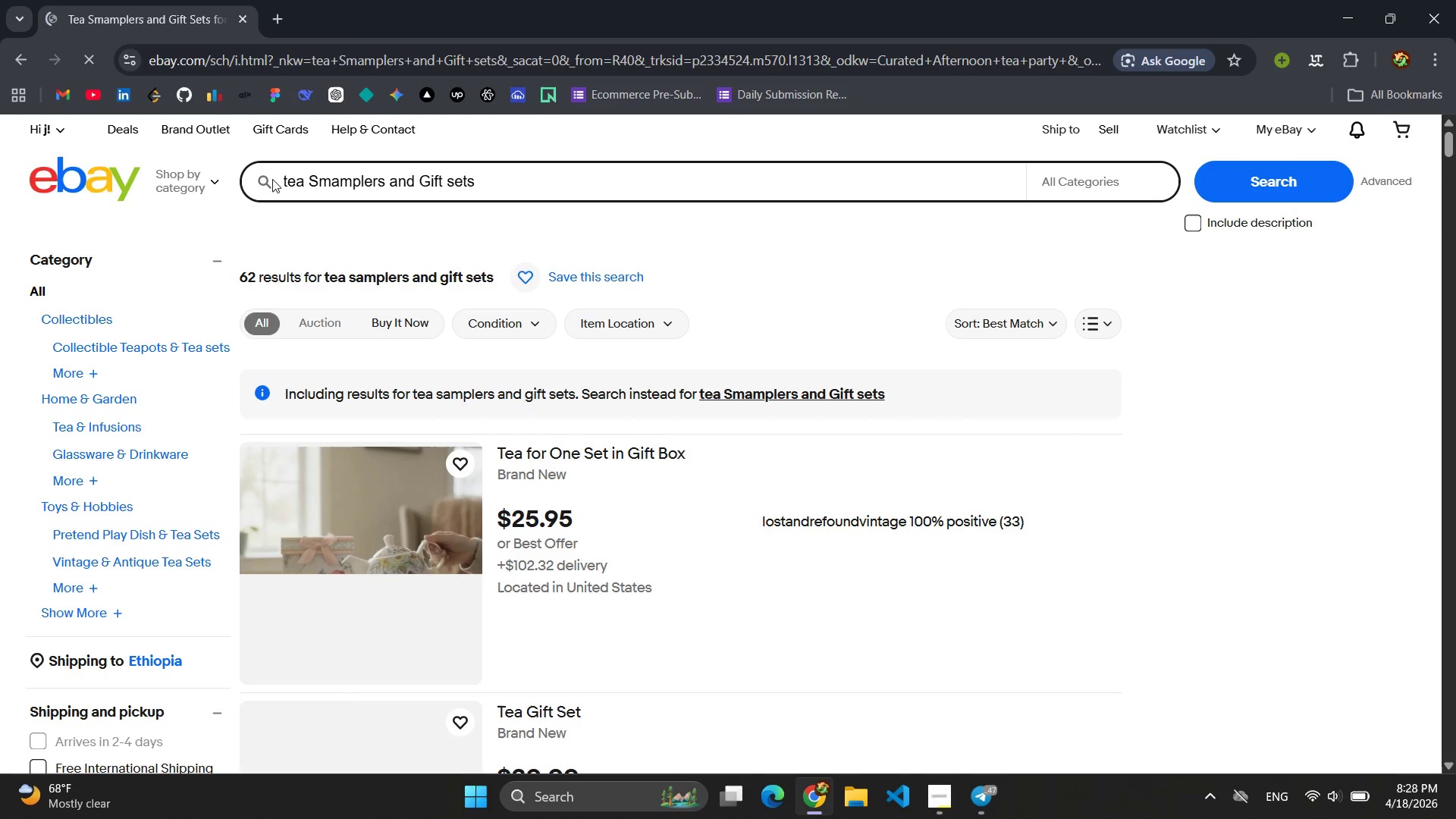 
wait(7.55)
 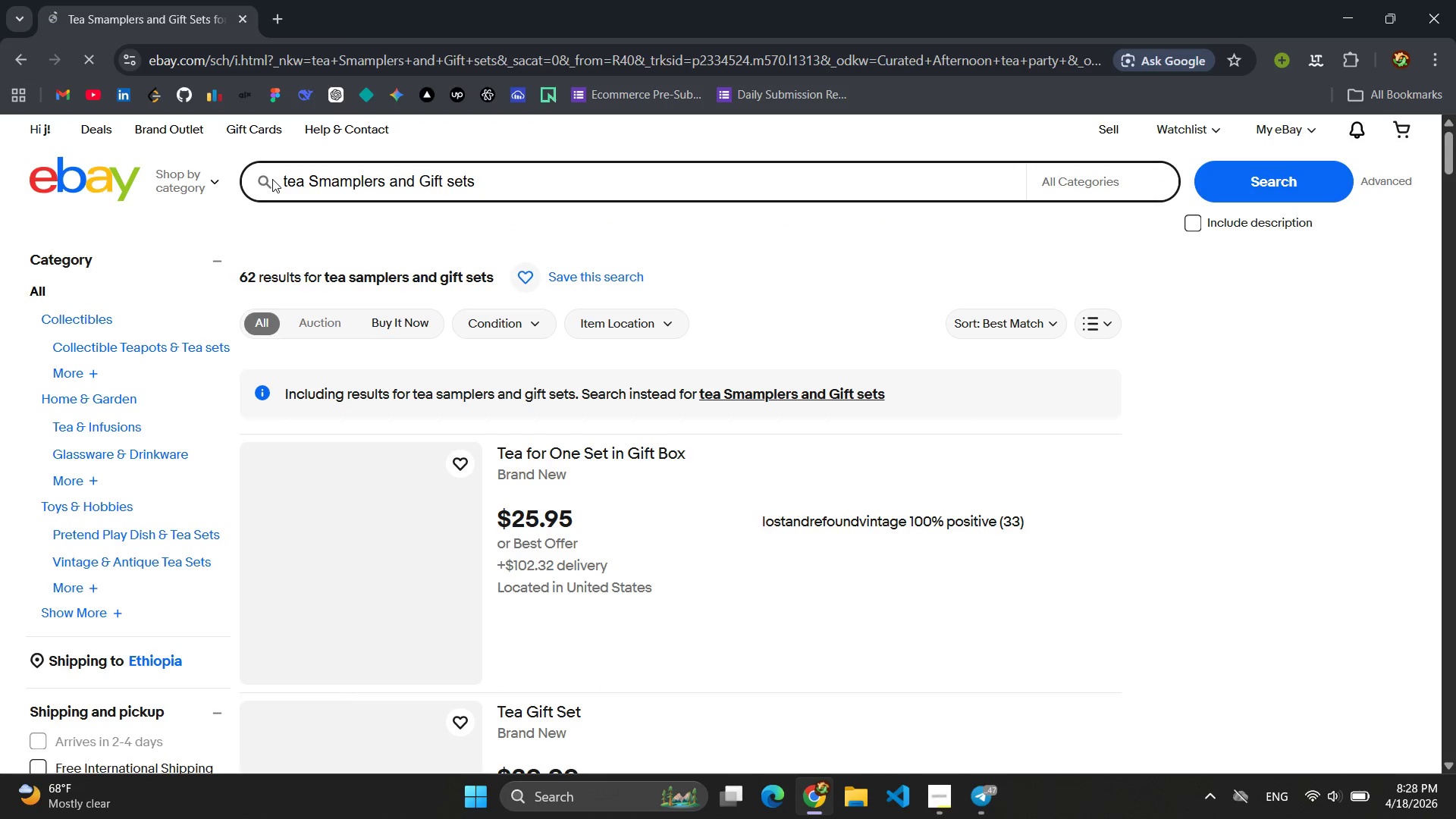 
scroll: coordinate [617, 409], scroll_direction: down, amount: 3.0
 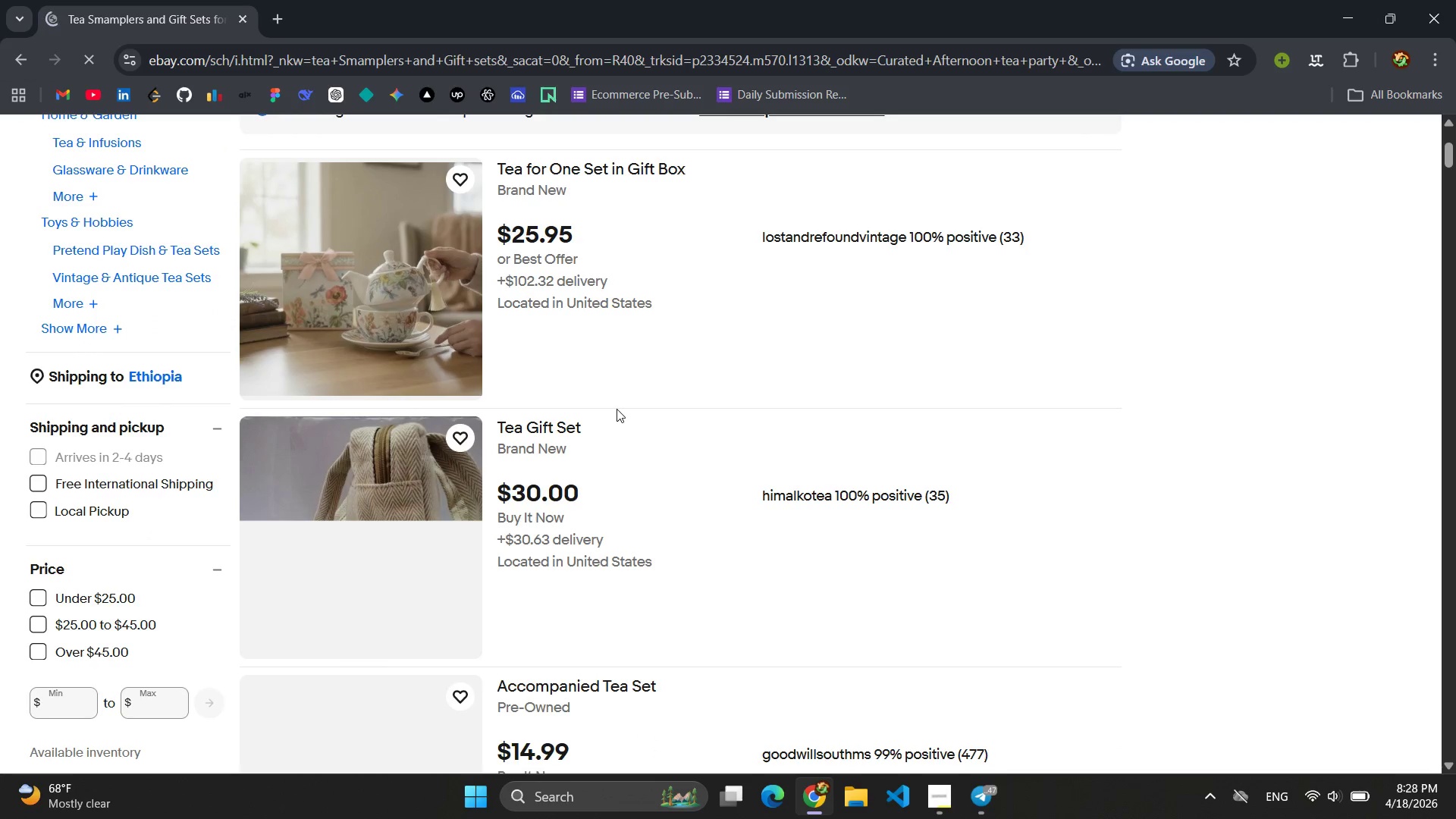 
scroll: coordinate [617, 409], scroll_direction: up, amount: 2.0
 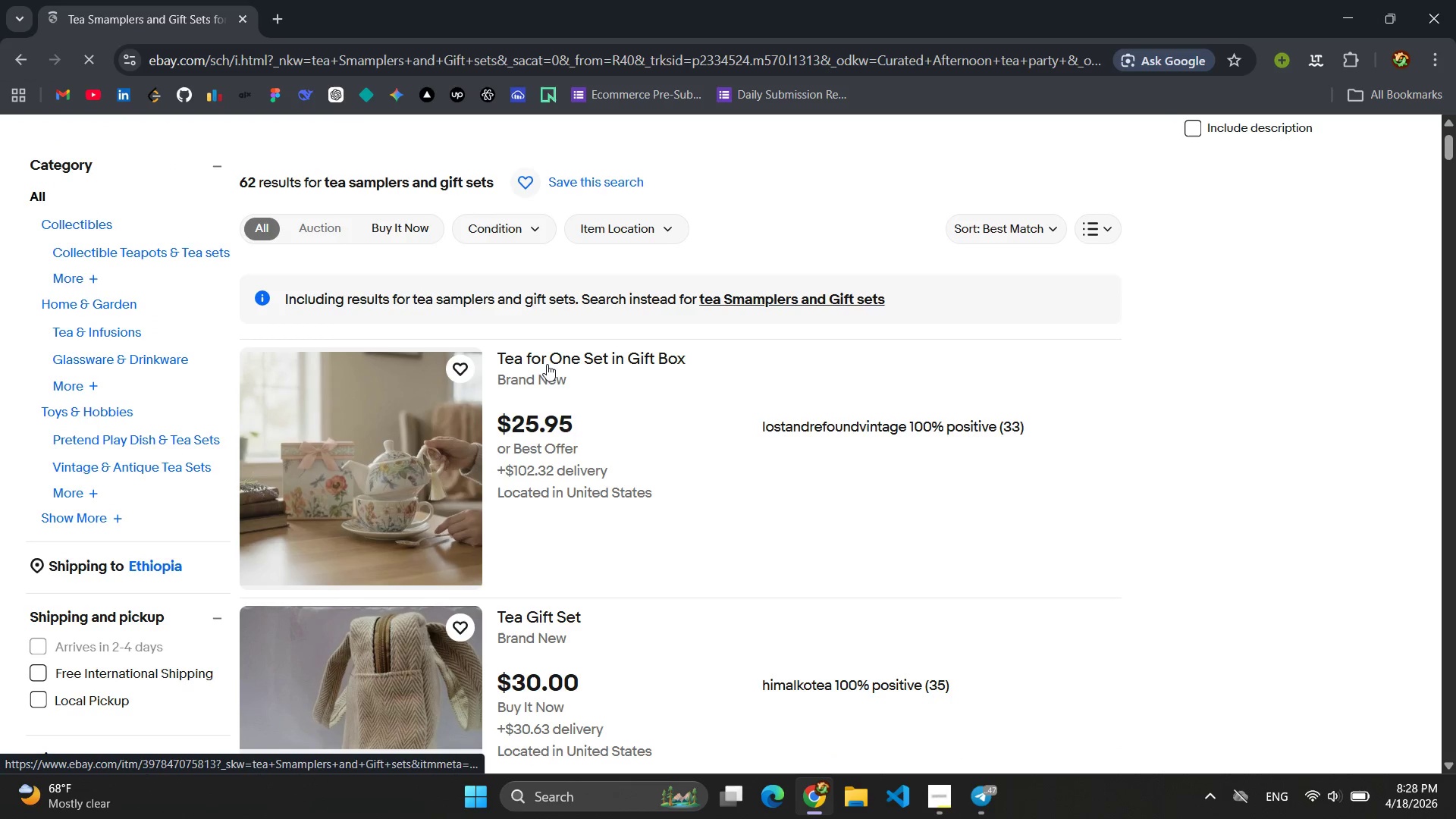 
scroll: coordinate [563, 366], scroll_direction: down, amount: 7.0
 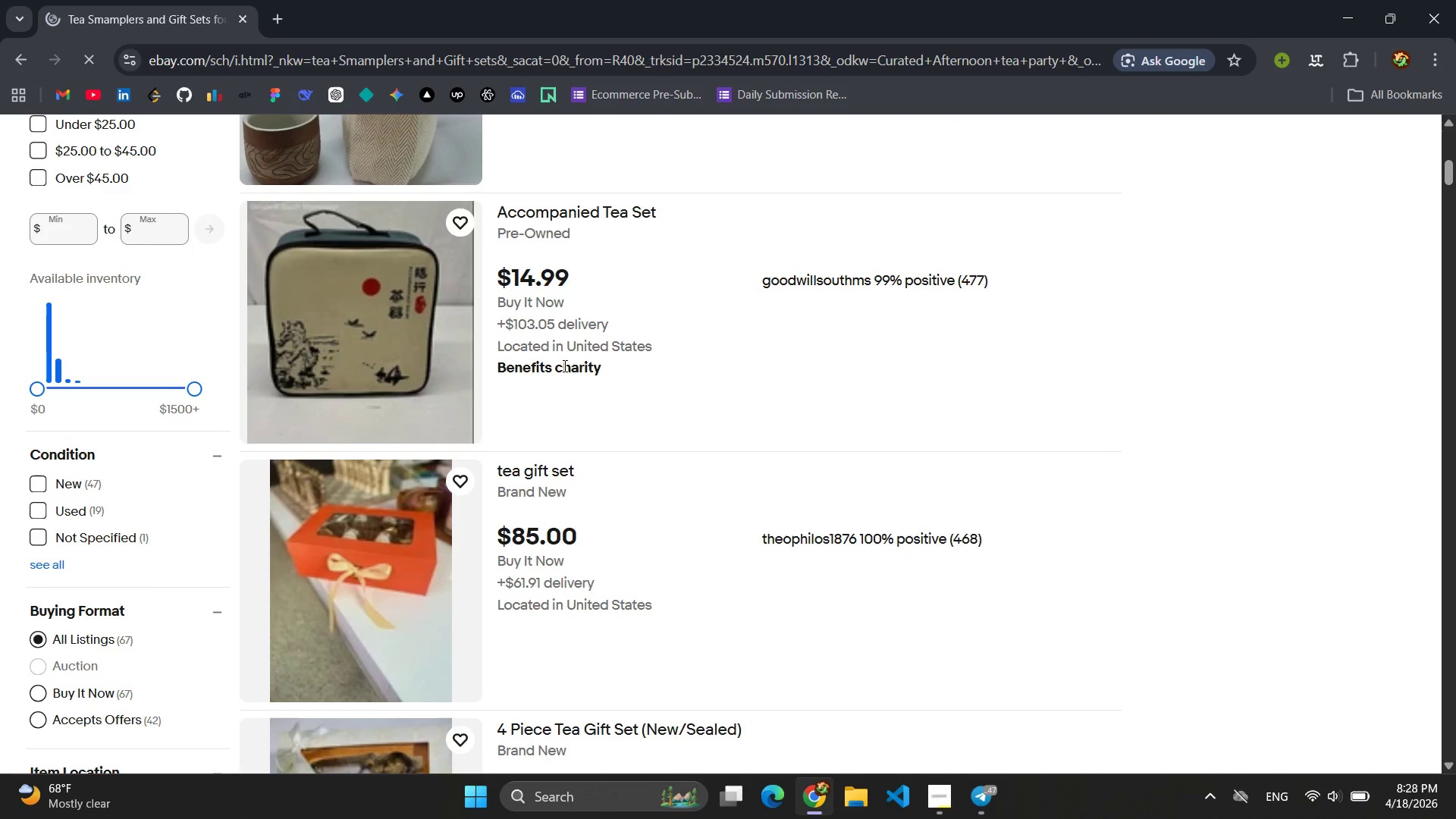 
wait(6.29)
 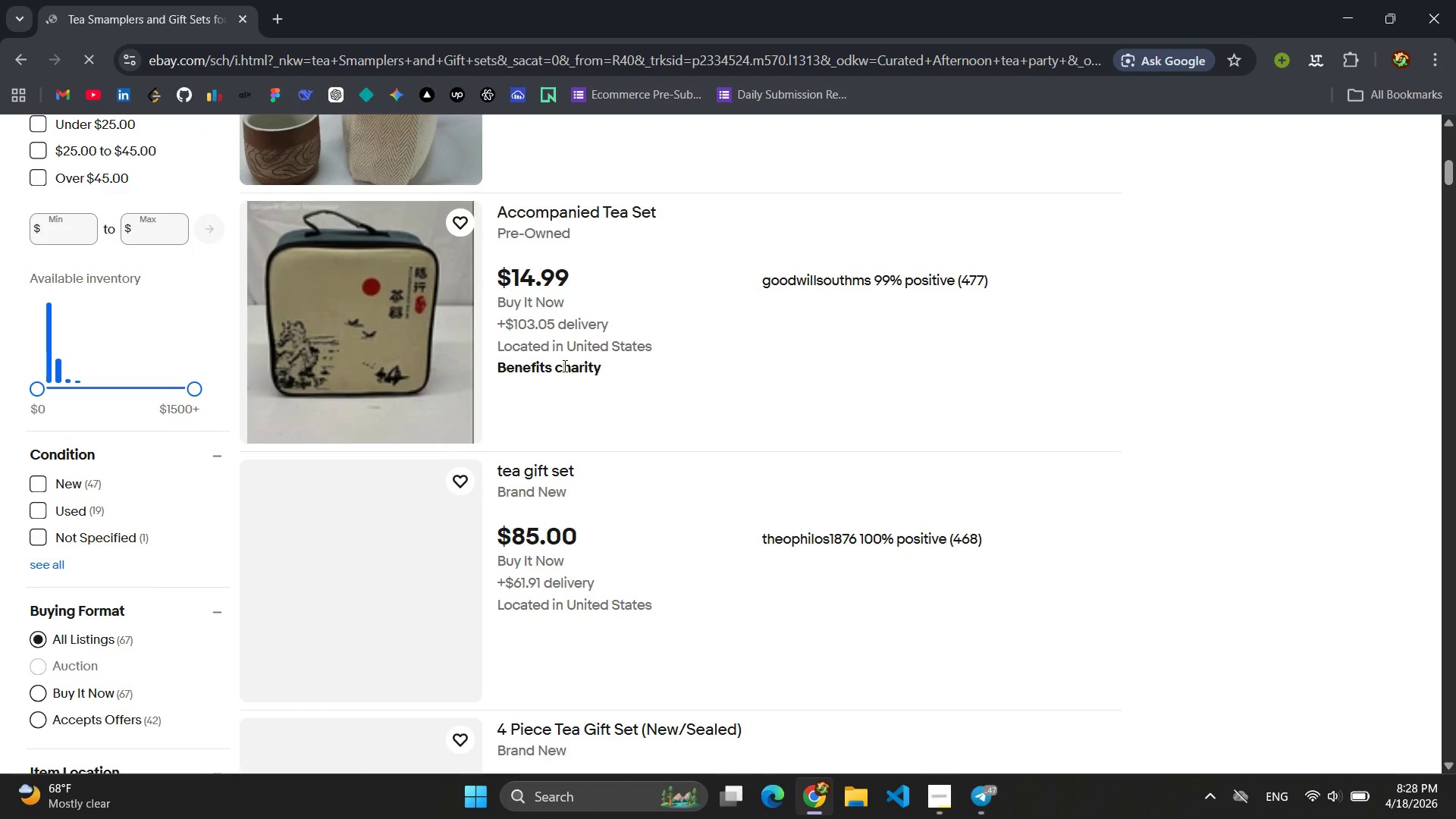 
scroll: coordinate [640, 380], scroll_direction: up, amount: 10.0
 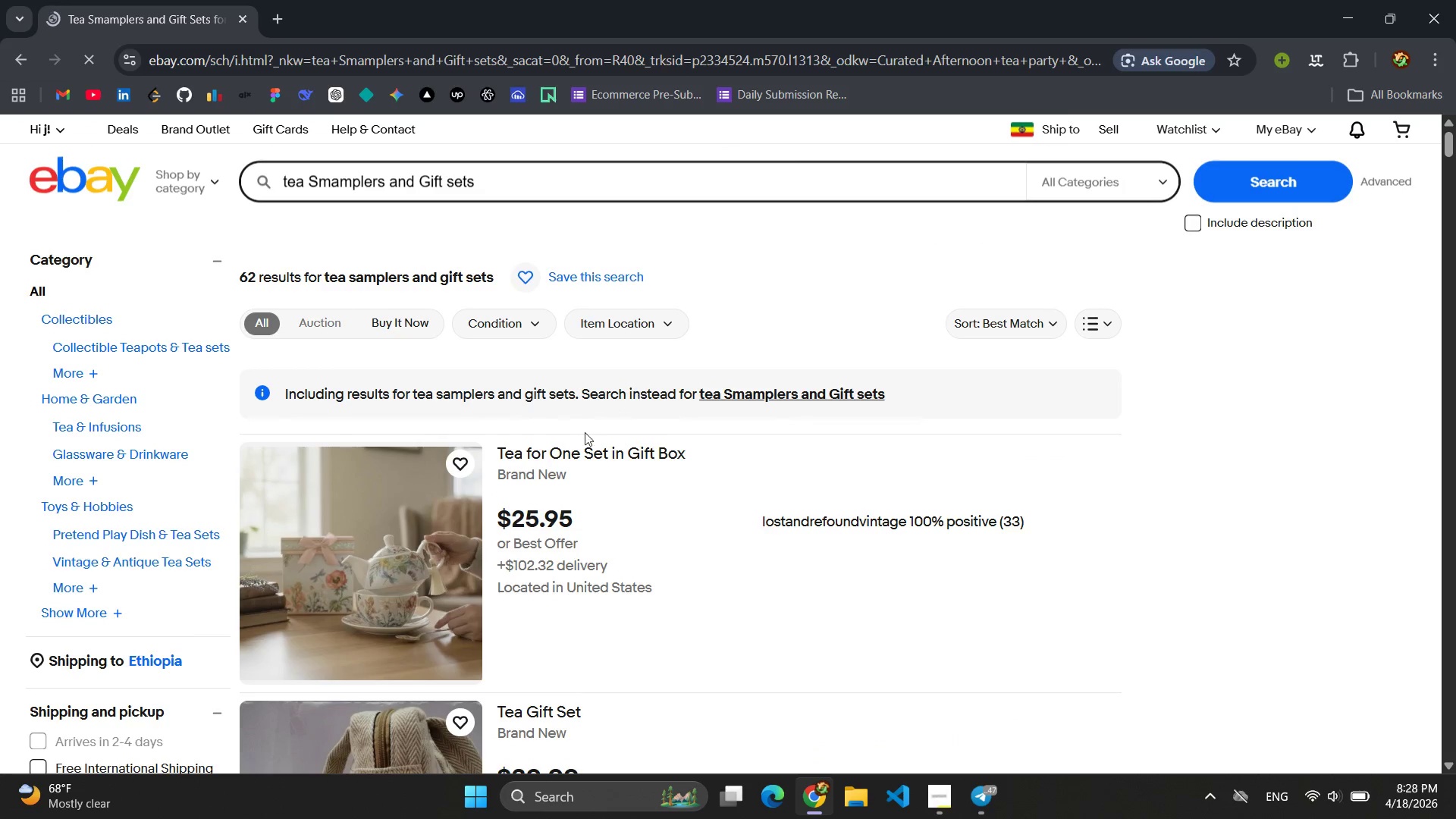 
left_click([582, 454])